 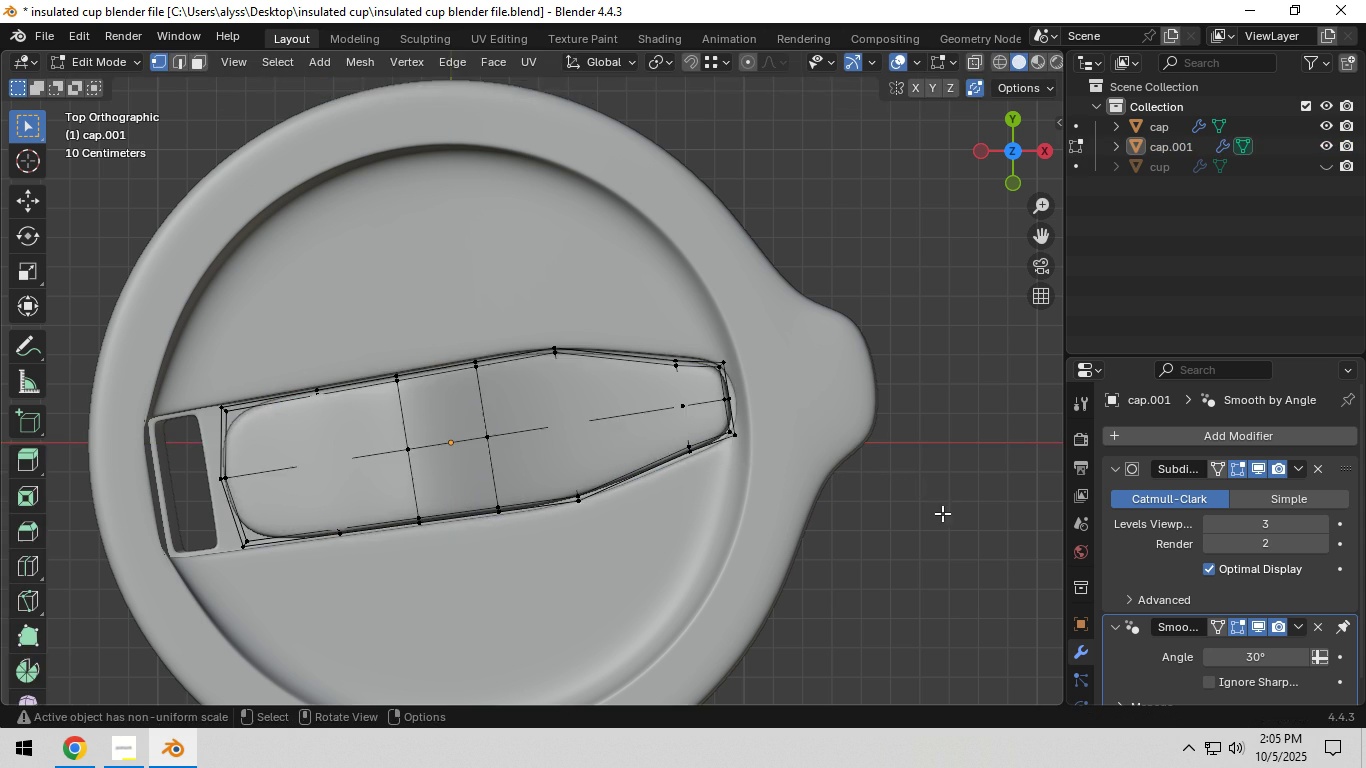 
key(Tab)
 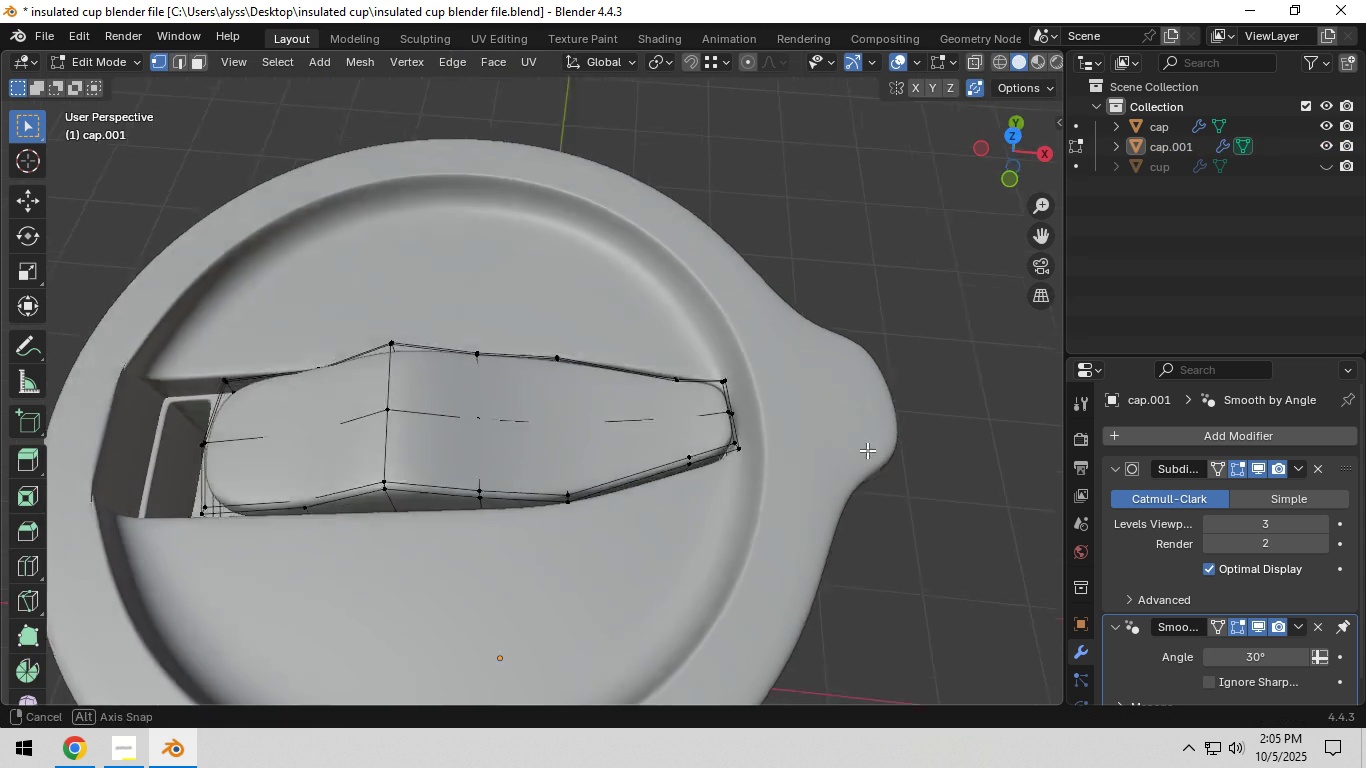 
key(Tab)
 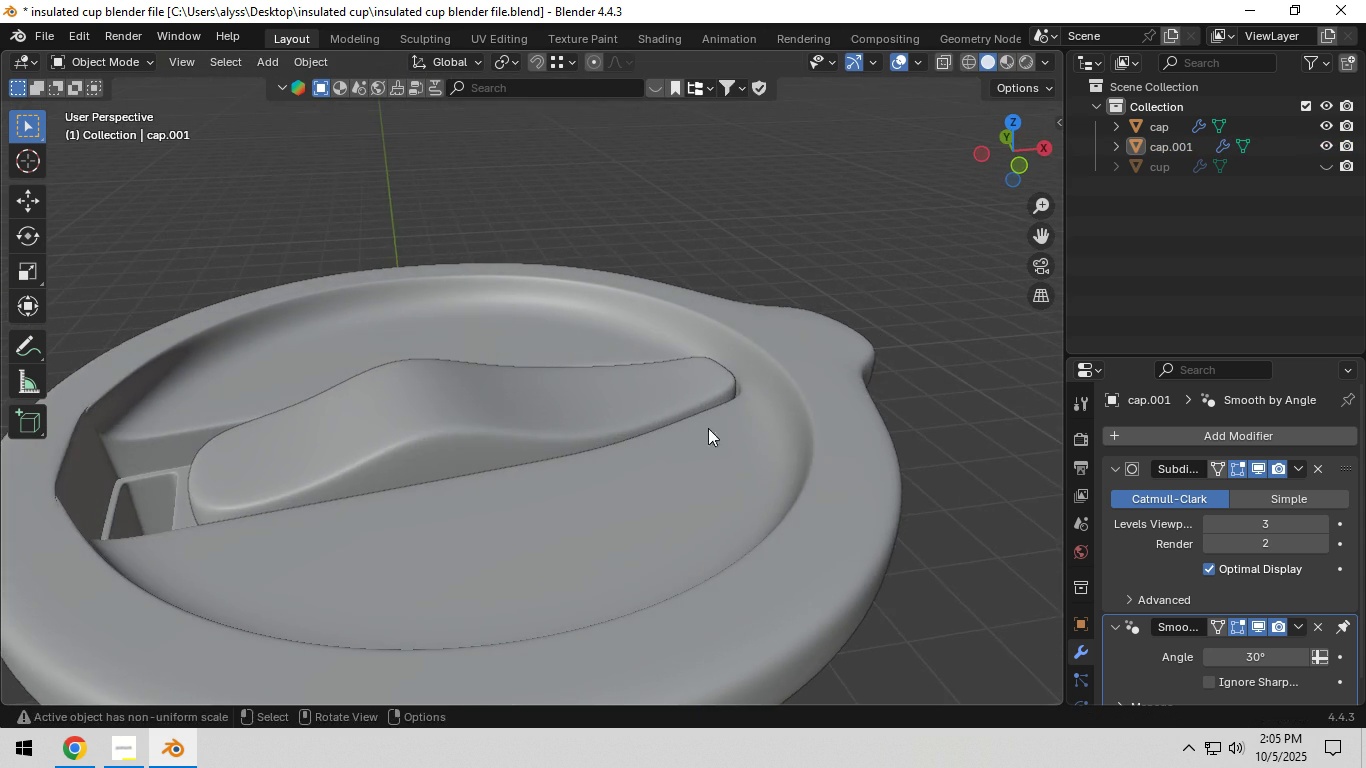 
scroll: coordinate [458, 449], scroll_direction: up, amount: 3.0
 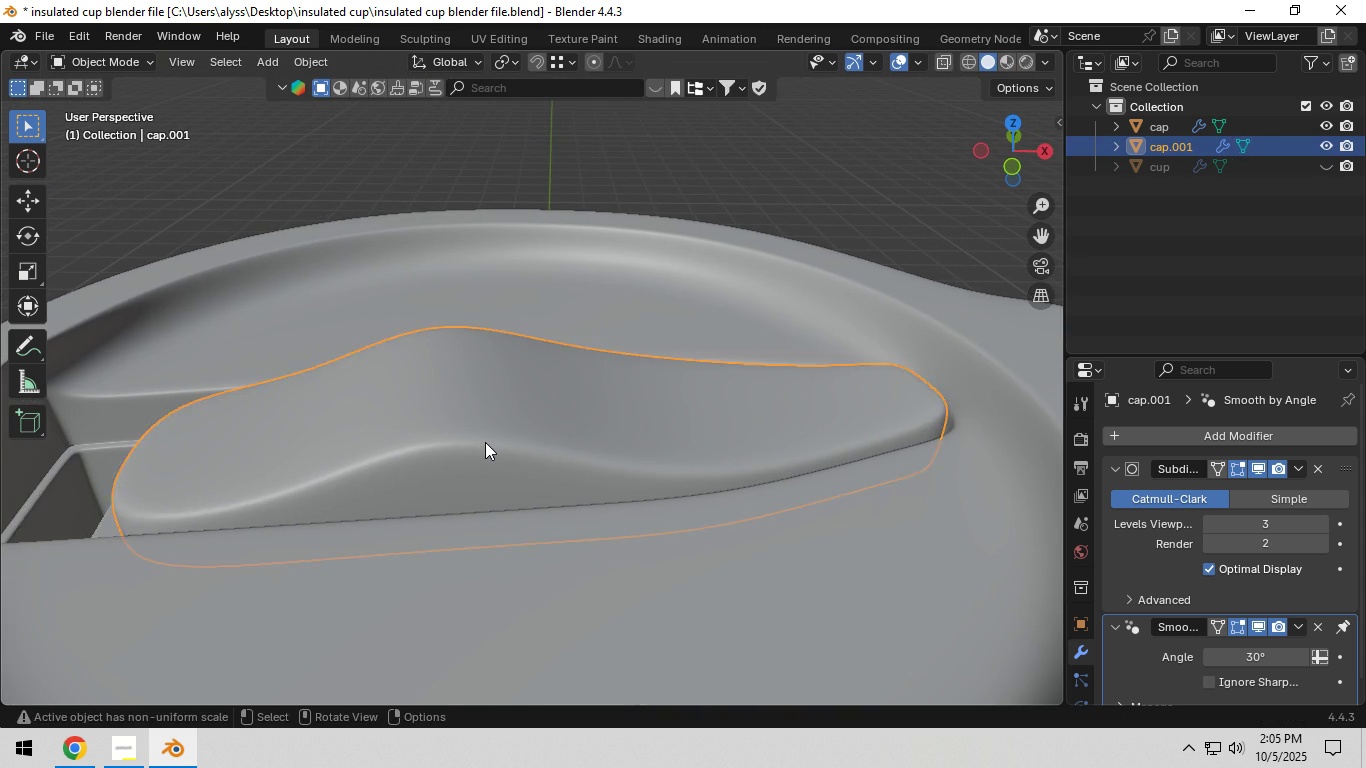 
key(Shift+ShiftLeft)
 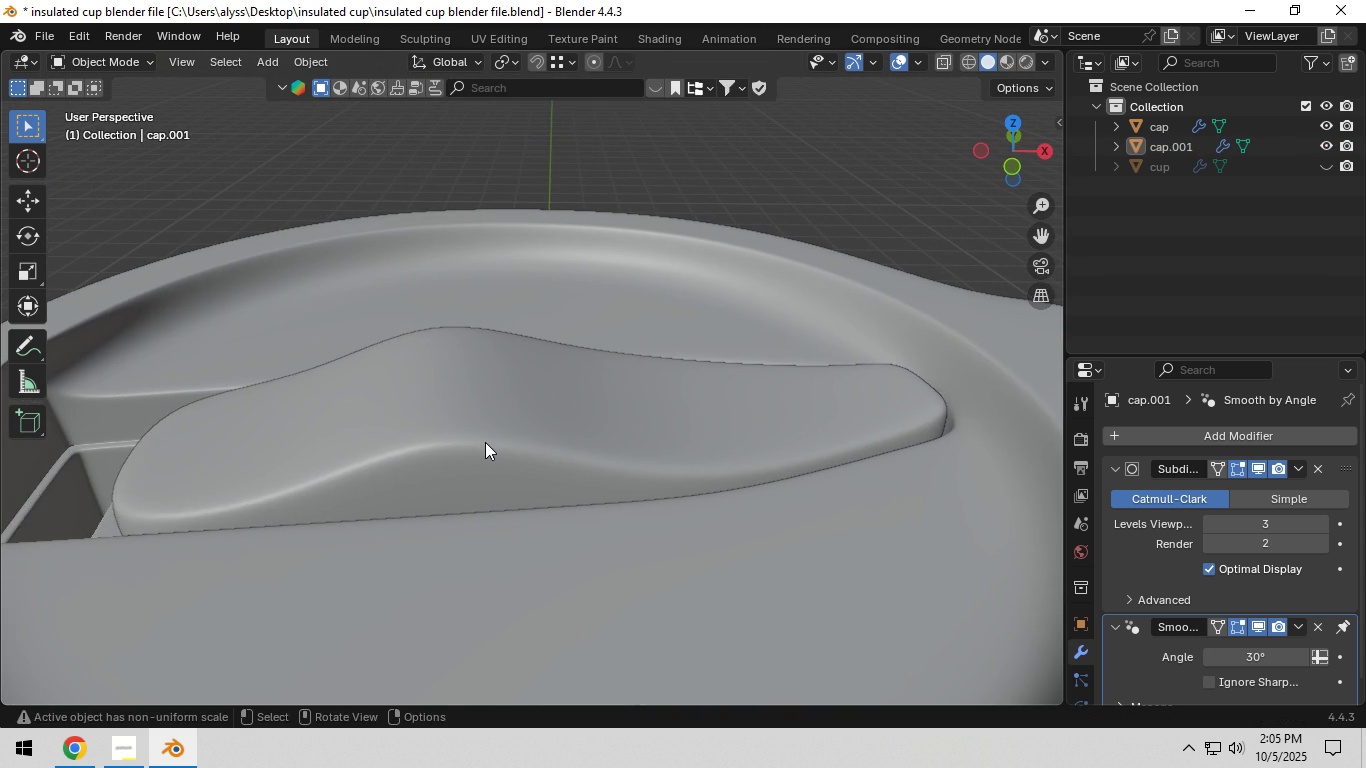 
left_click([485, 442])
 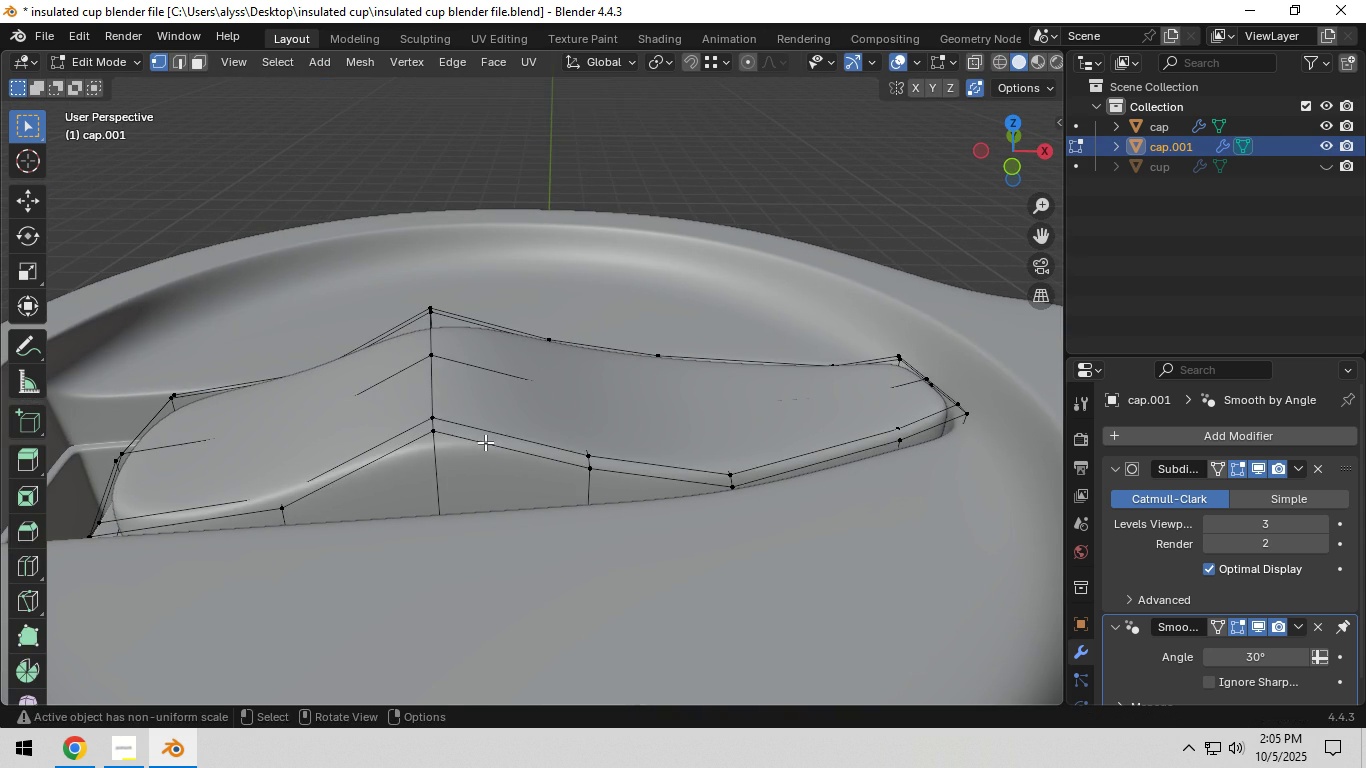 
key(Tab)
 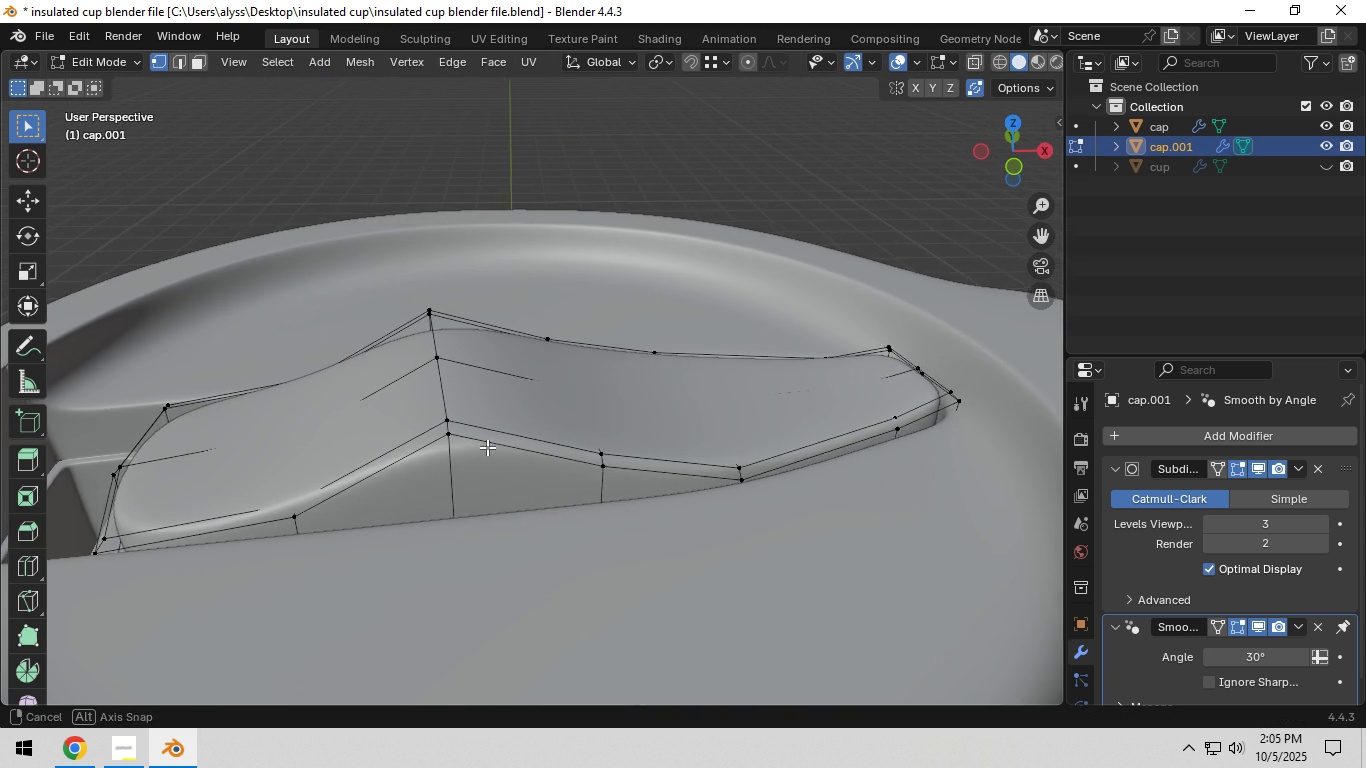 
scroll: coordinate [487, 447], scroll_direction: up, amount: 3.0